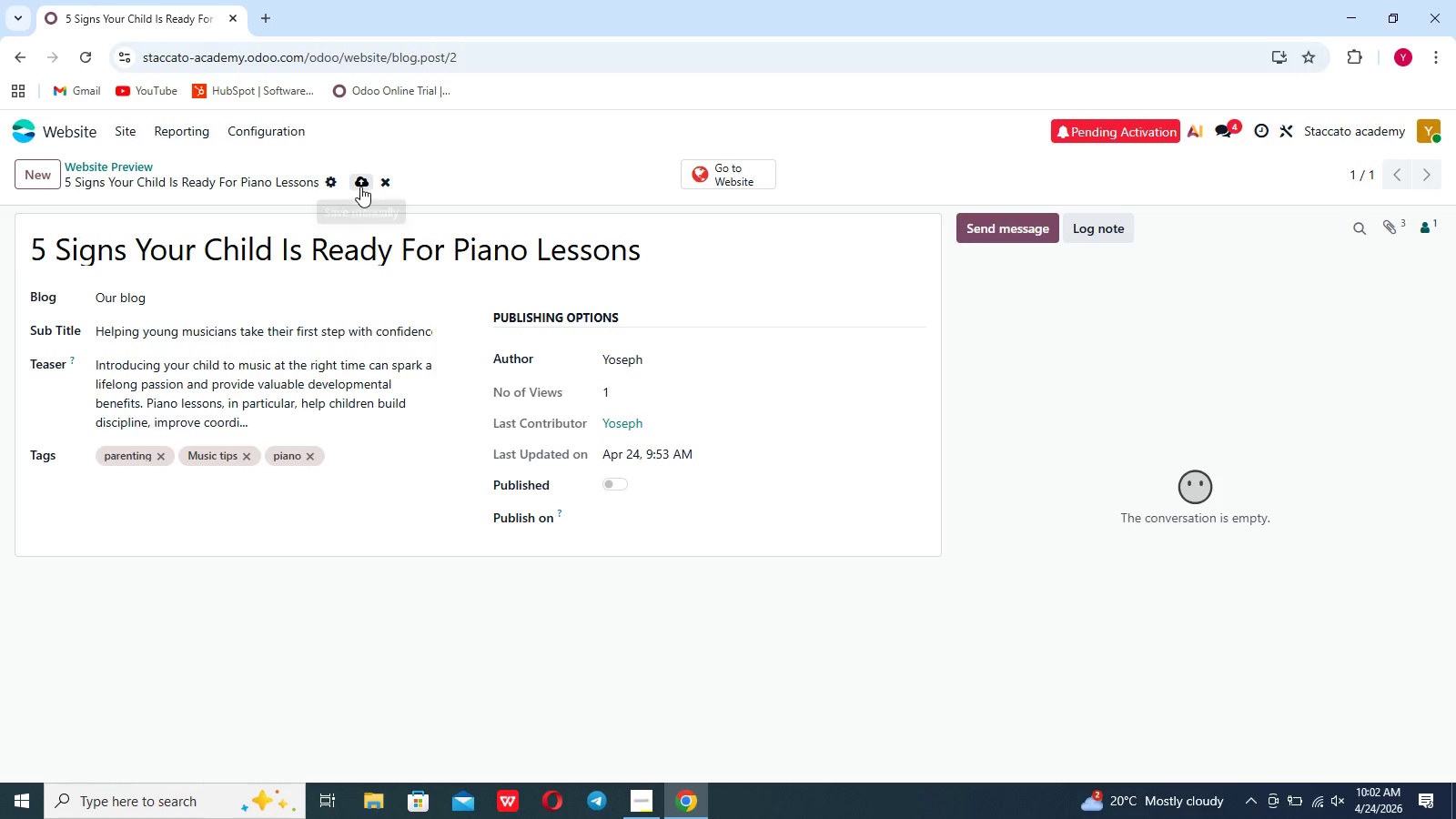 
left_click([360, 187])
 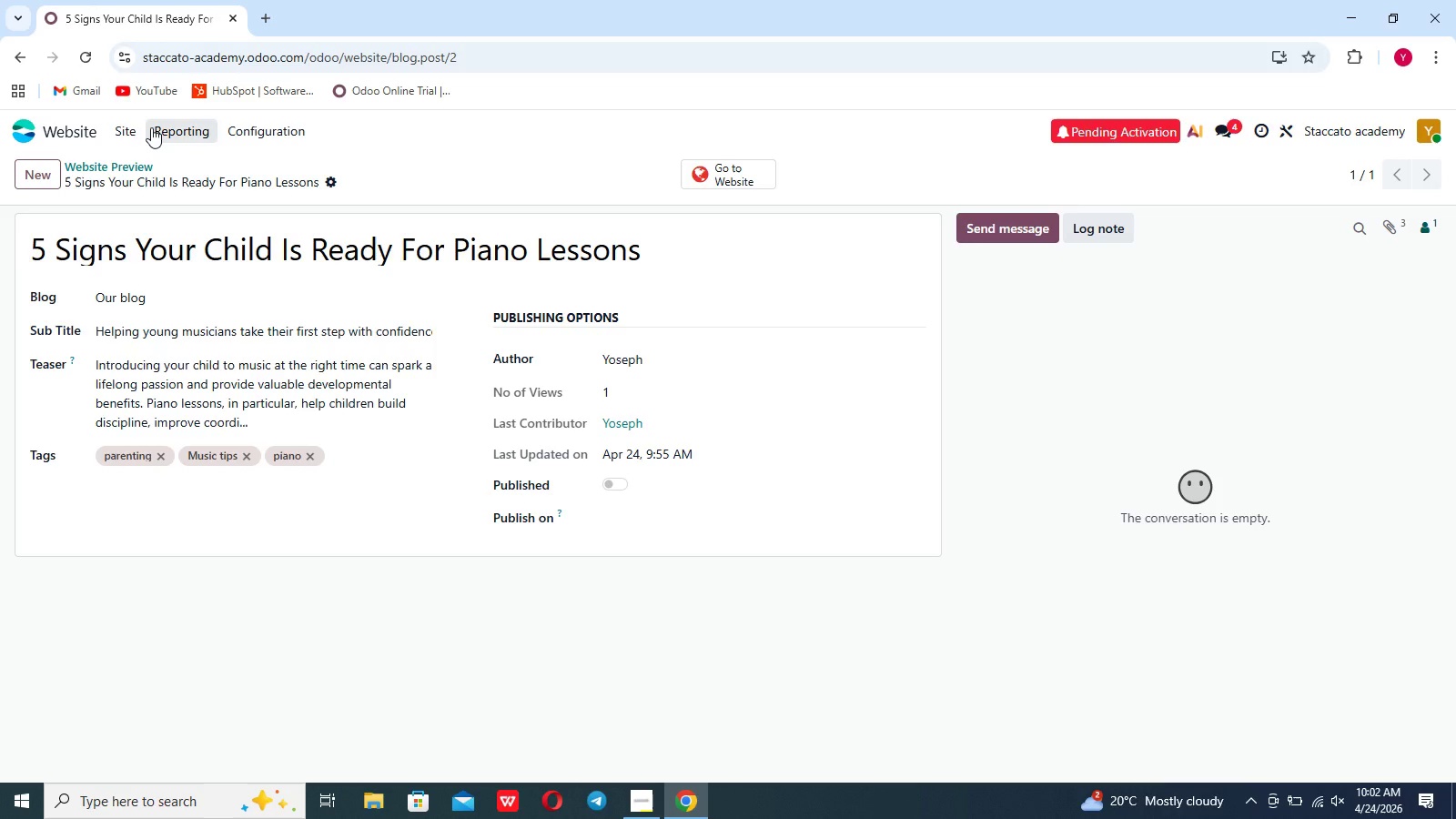 
wait(12.61)
 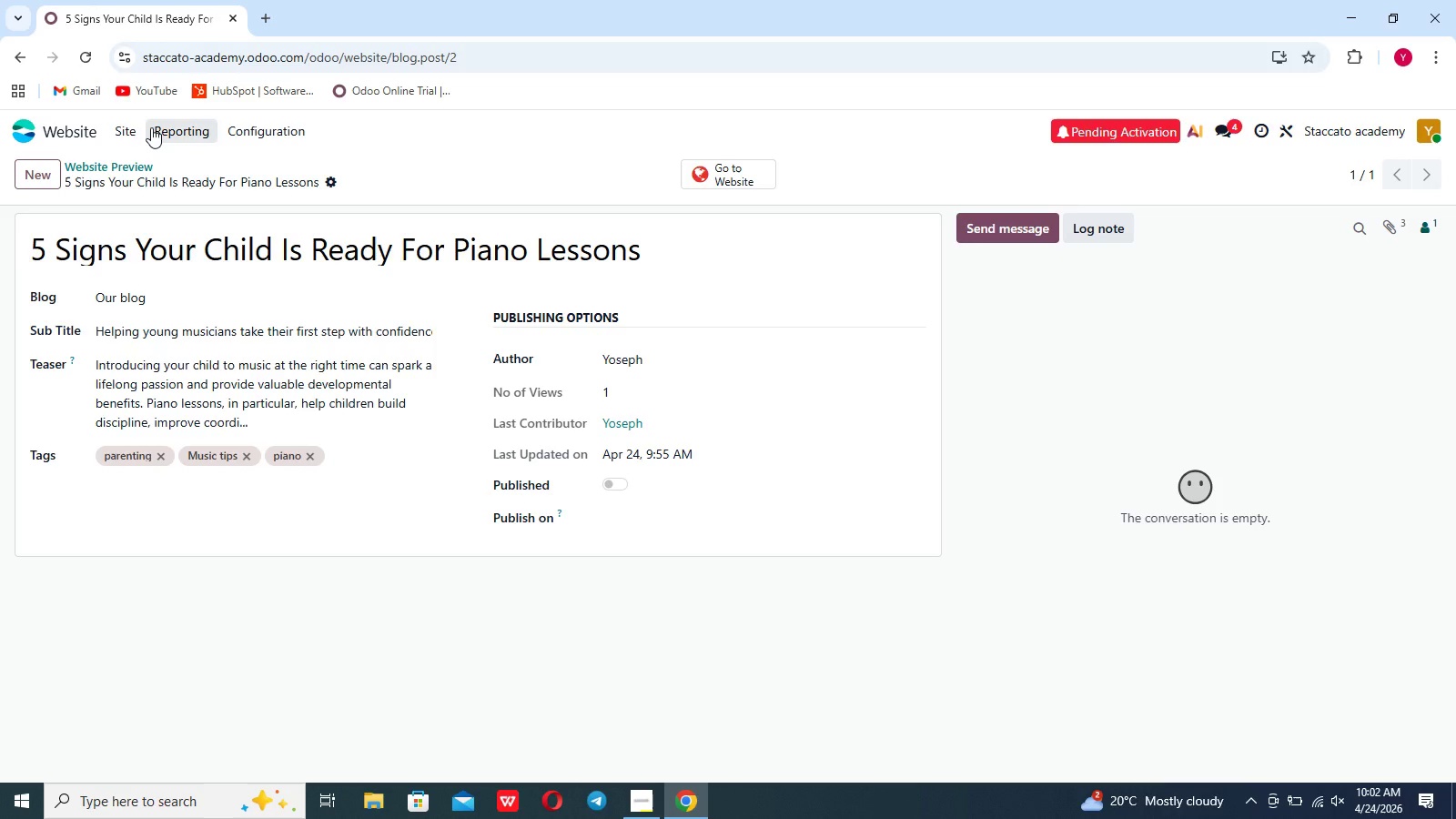 
left_click([643, 809])